 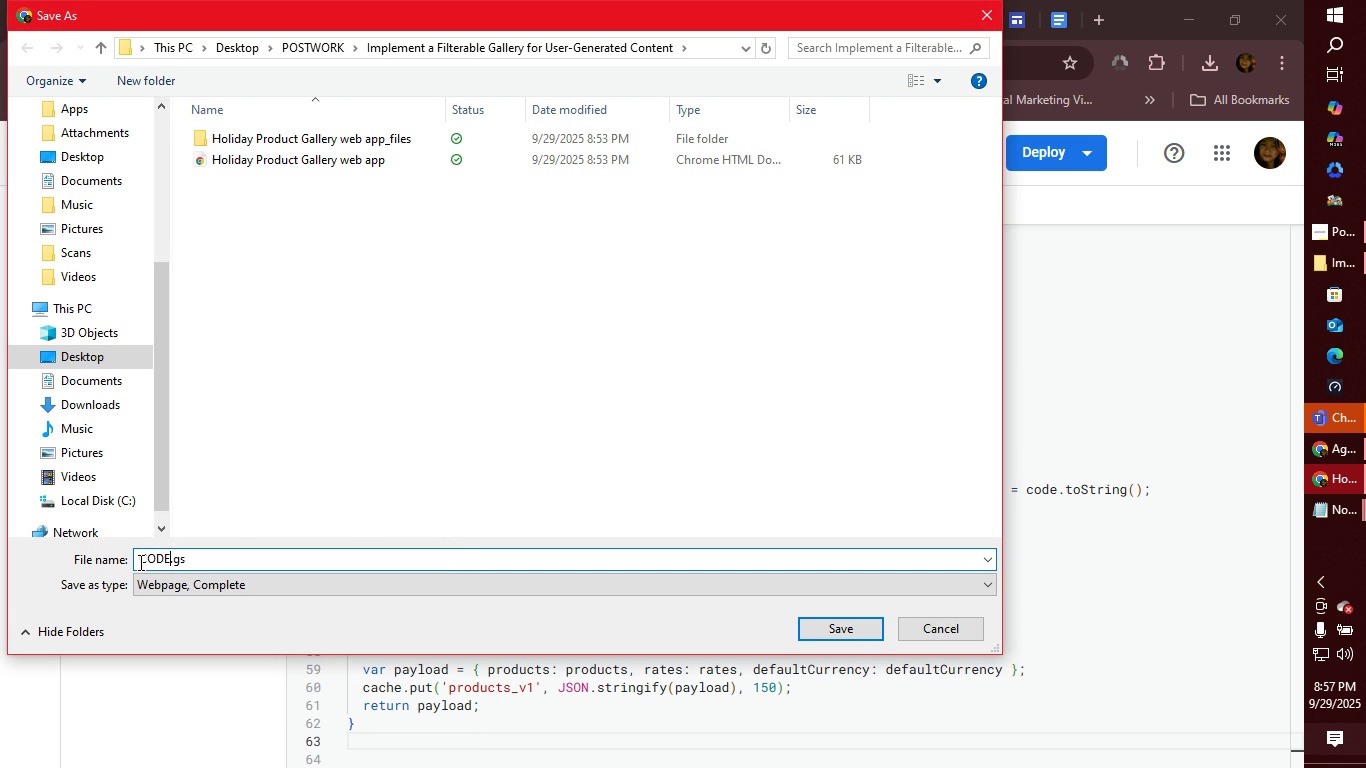 
key(ArrowRight)
 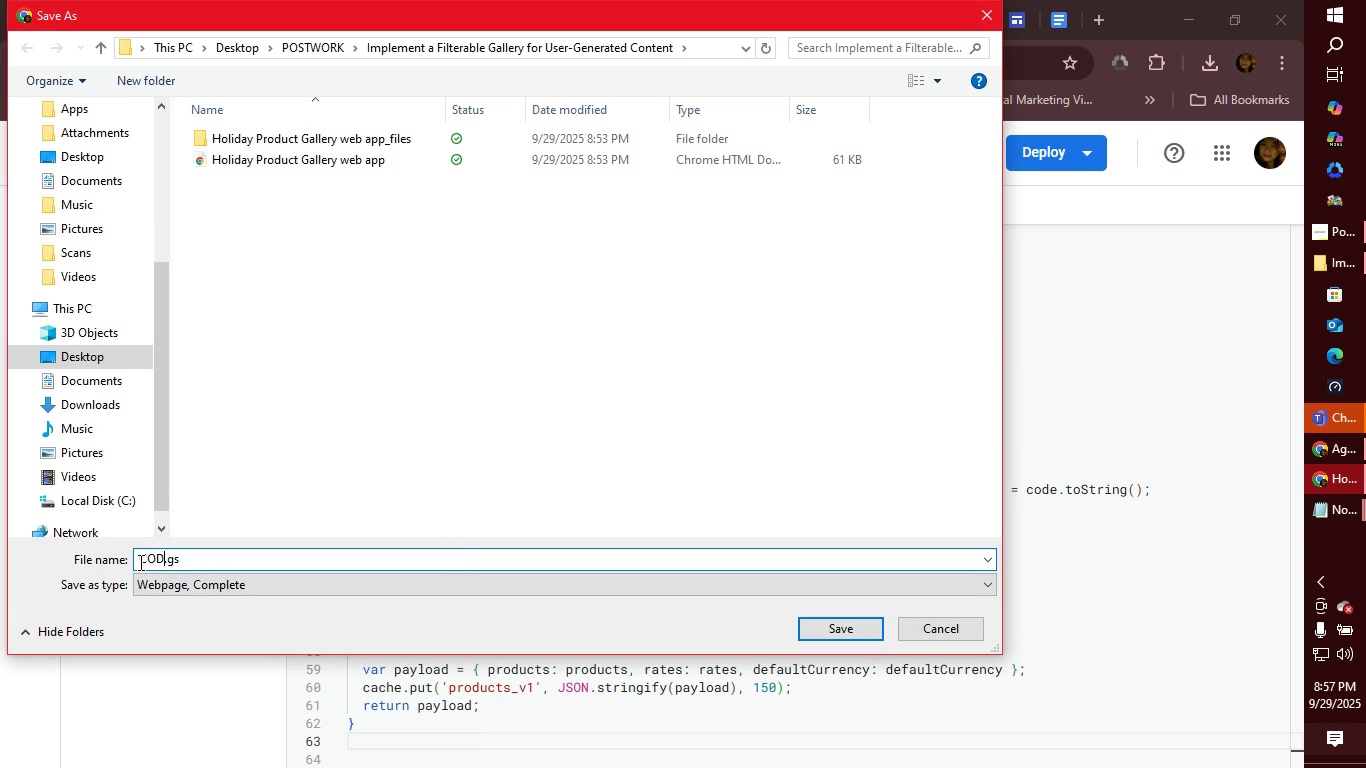 
key(Backspace)
key(Backspace)
key(Backspace)
key(Backspace)
type(coce)
key(Backspace)
key(Backspace)
type(de)
 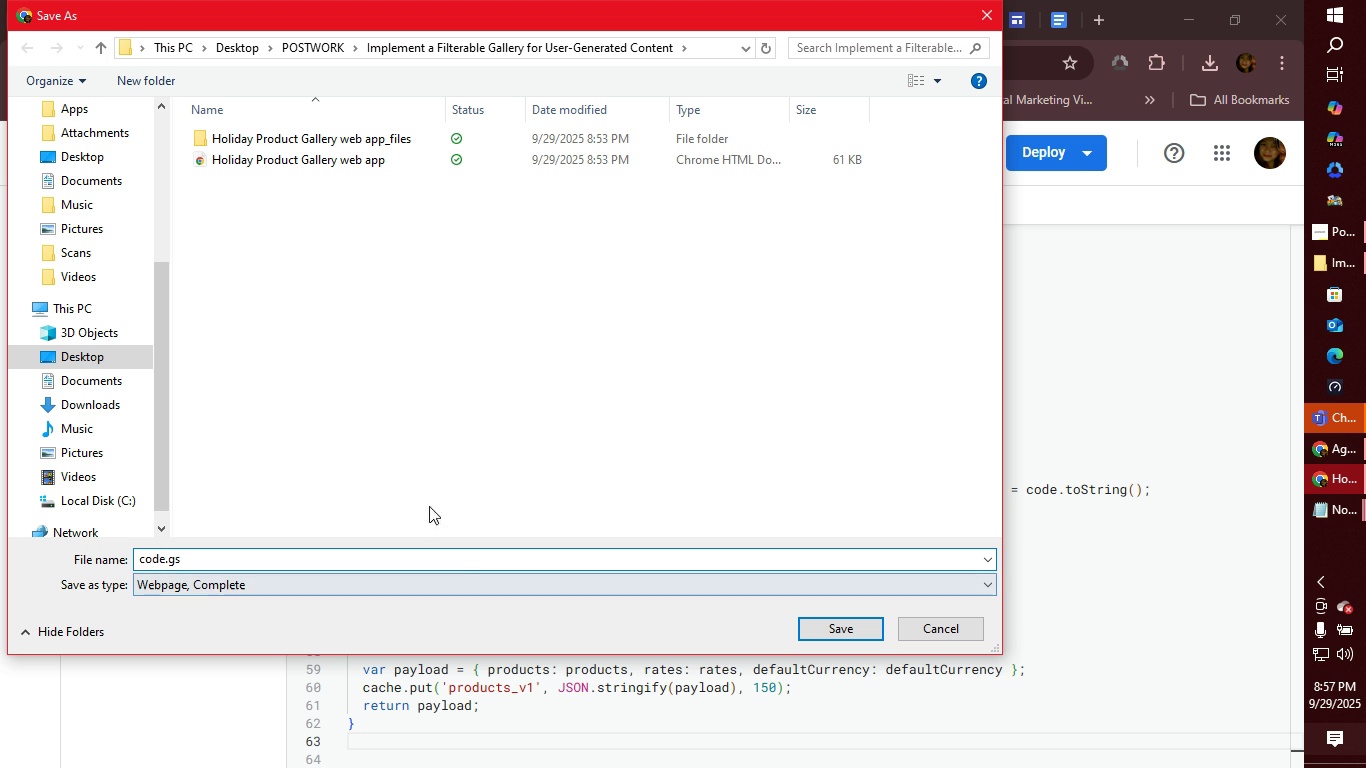 
left_click([481, 584])
 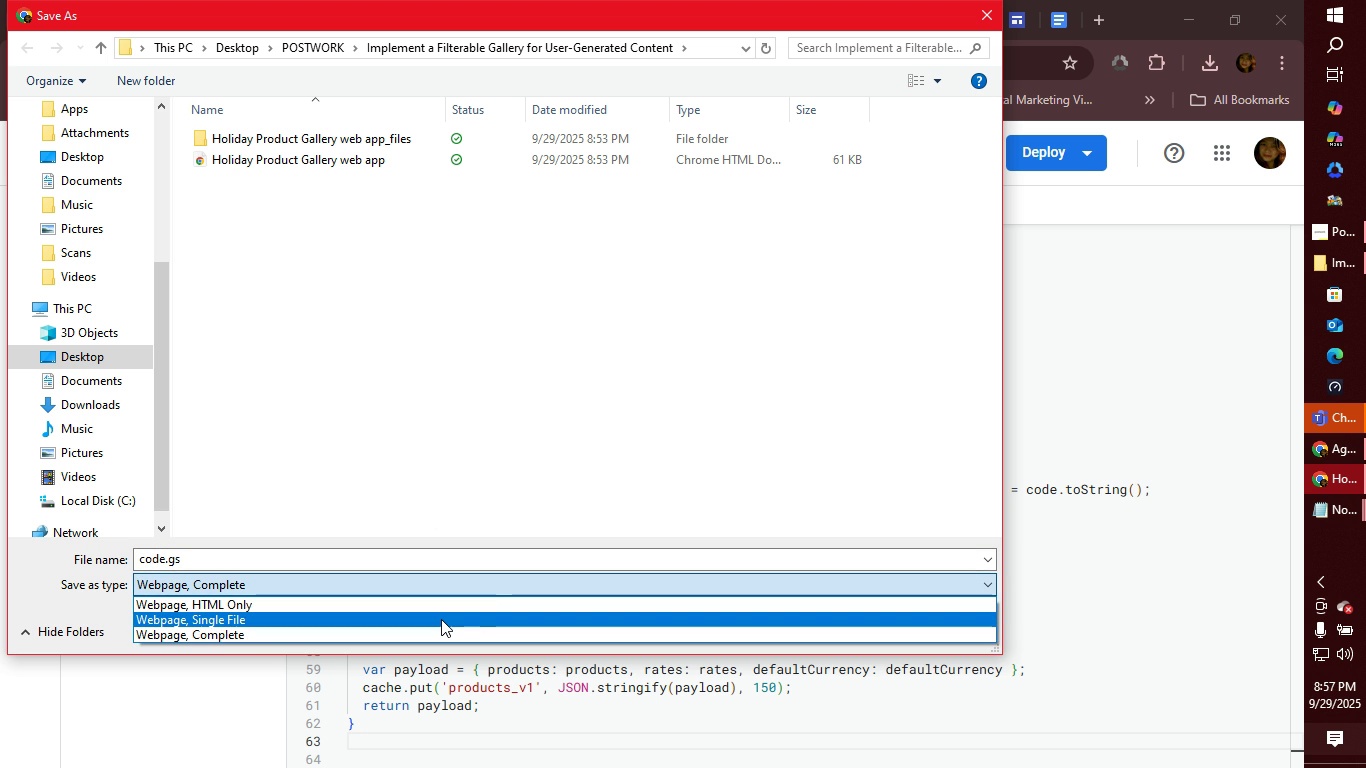 
left_click([441, 619])
 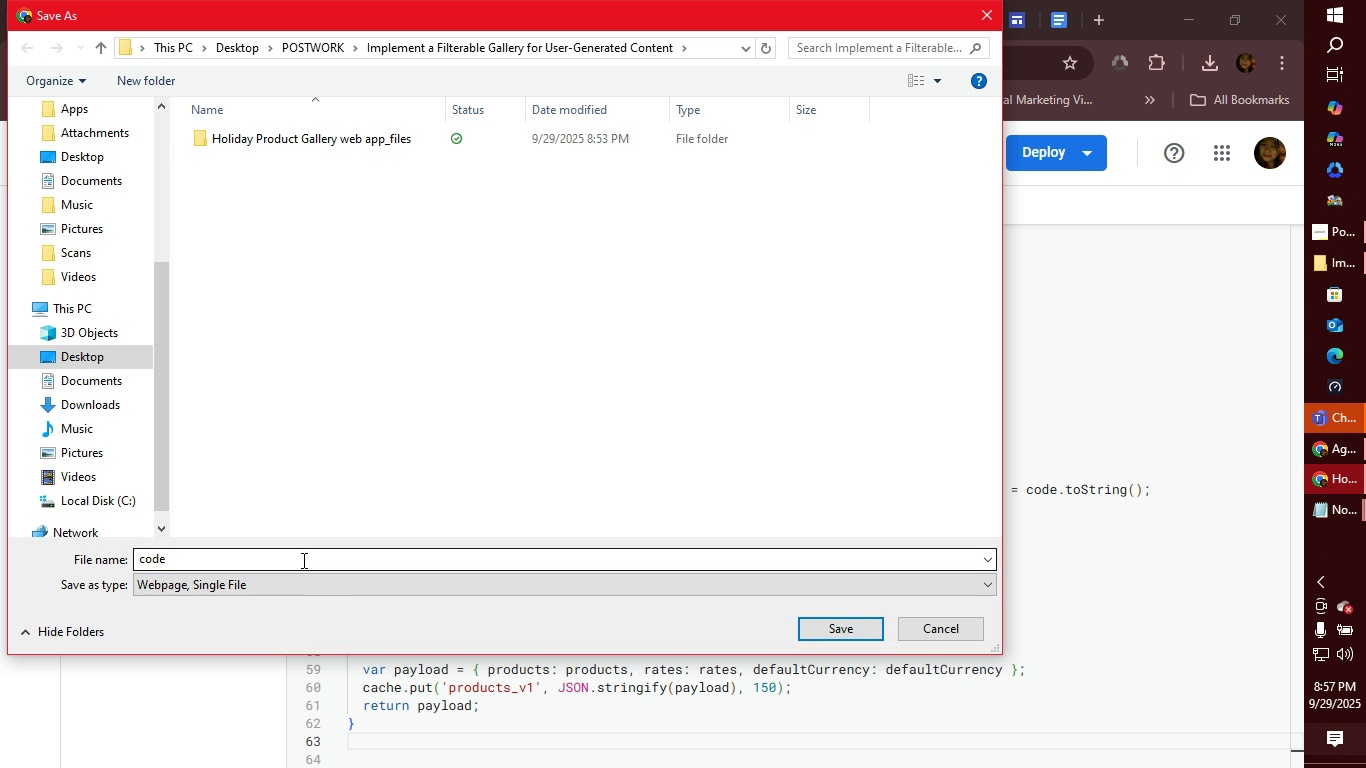 
left_click([309, 590])
 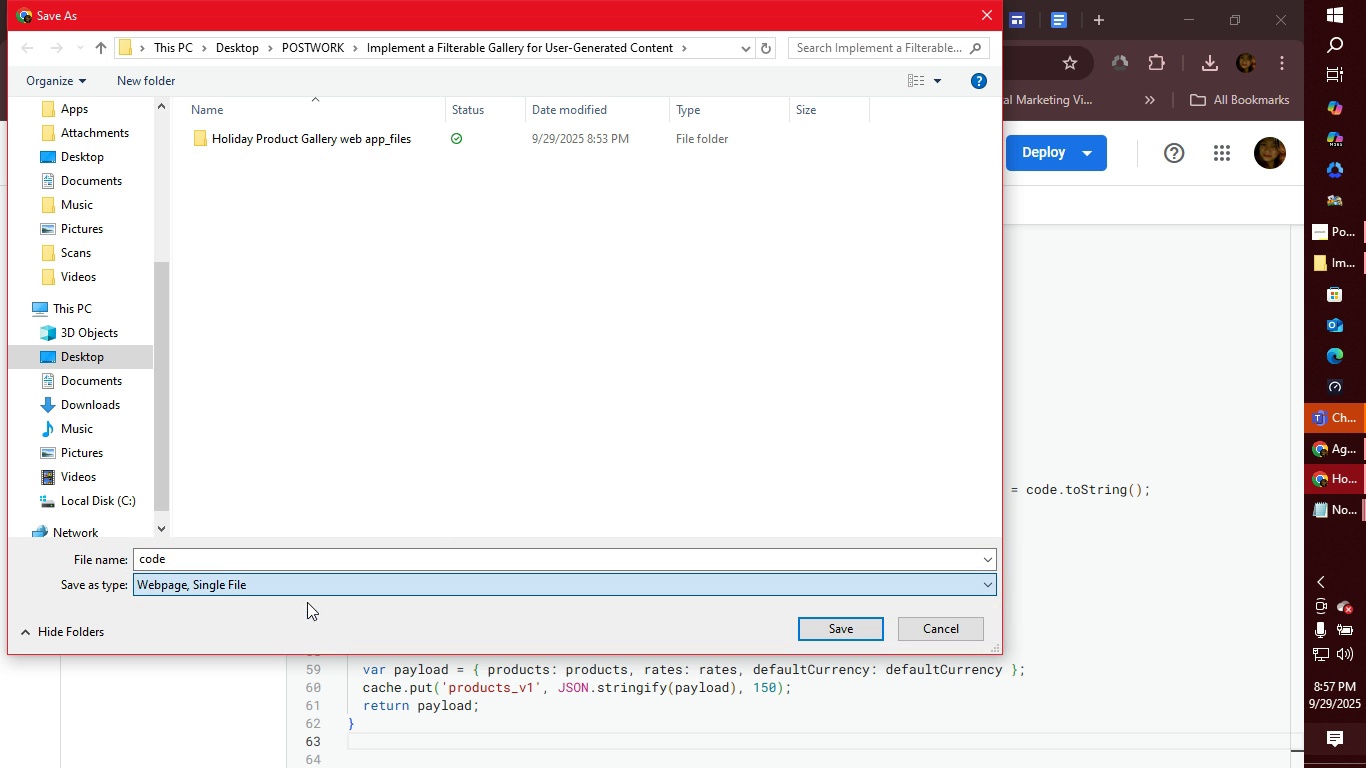 
left_click([307, 602])
 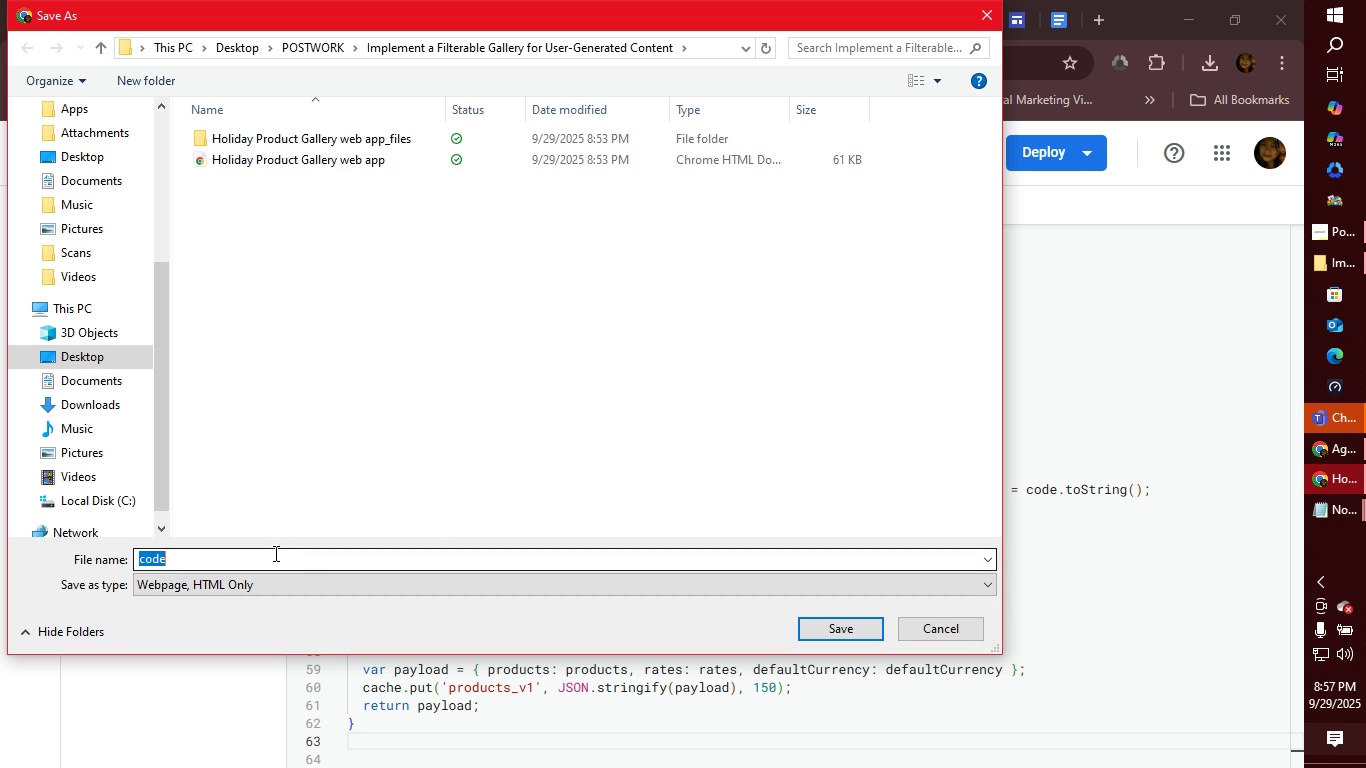 
left_click([274, 553])
 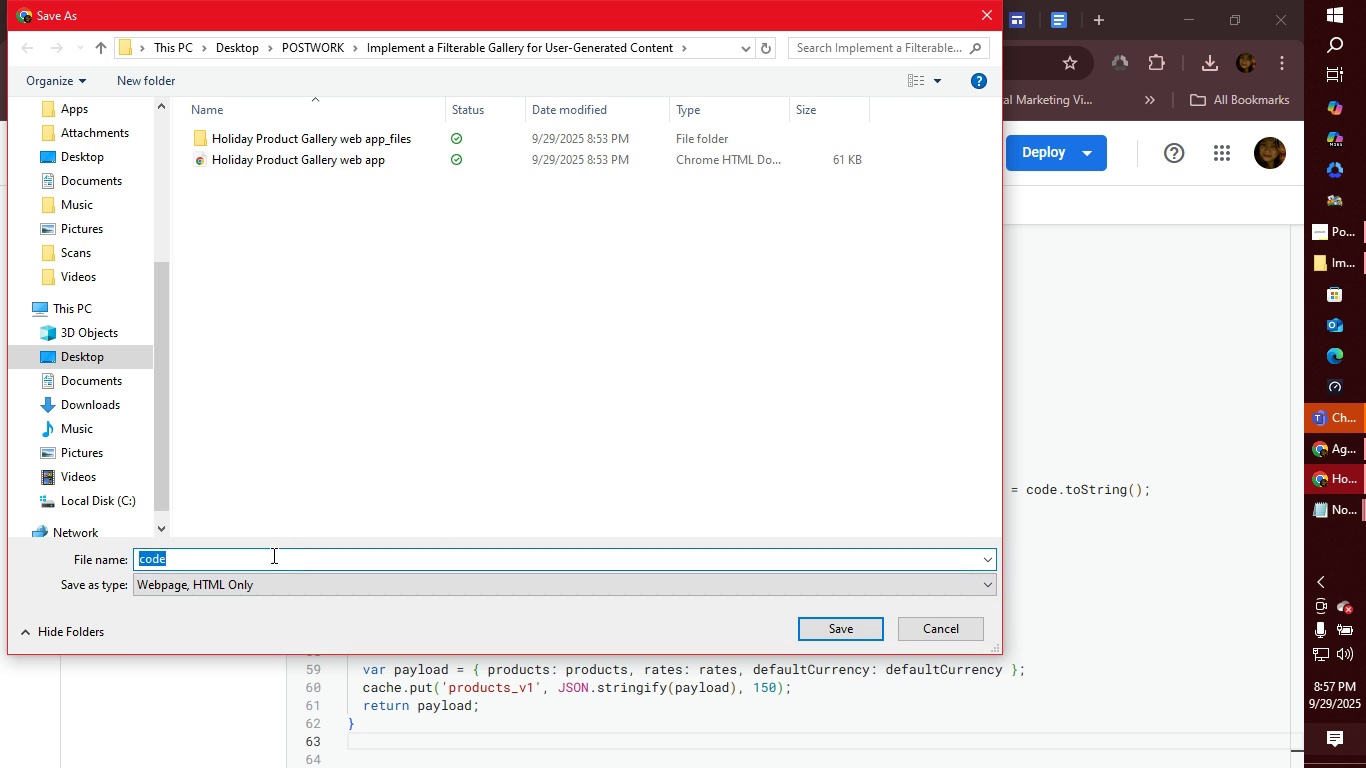 
left_click([272, 555])
 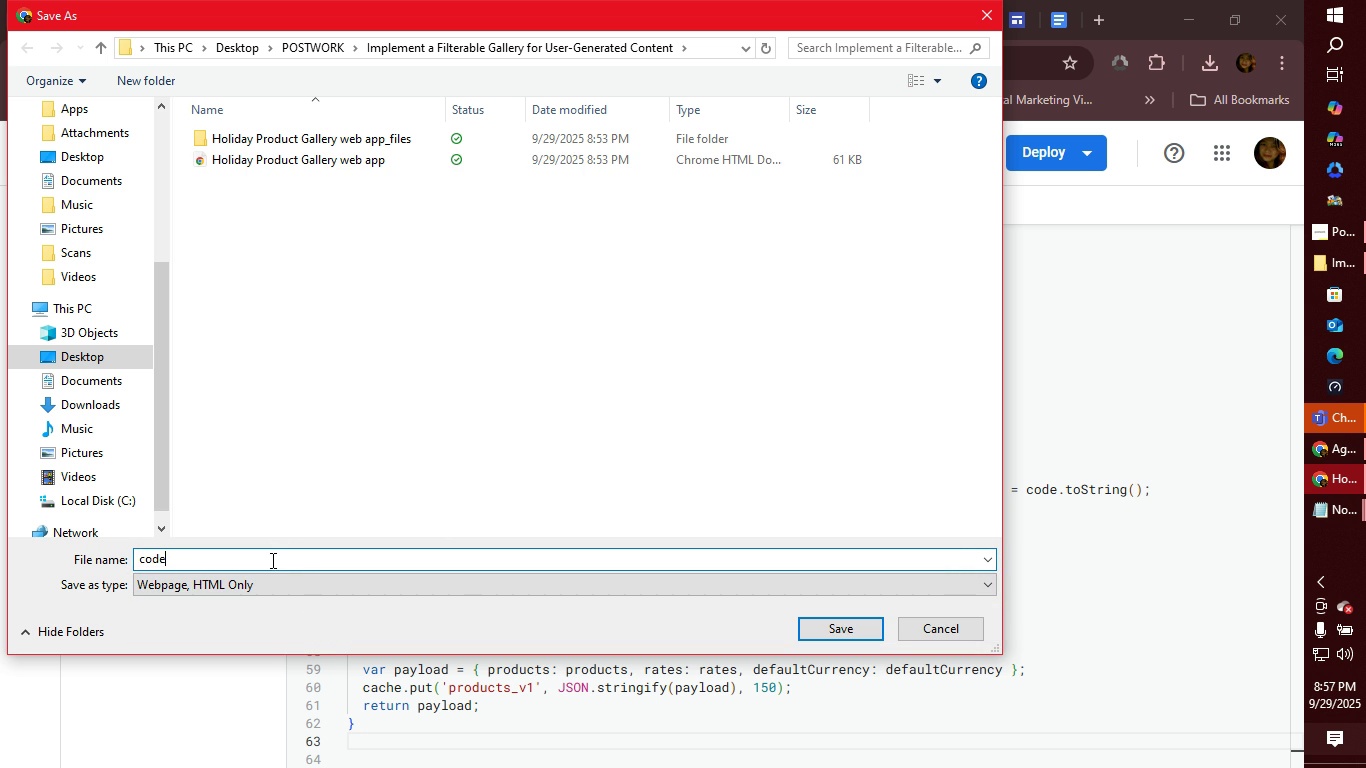 
left_click([271, 560])
 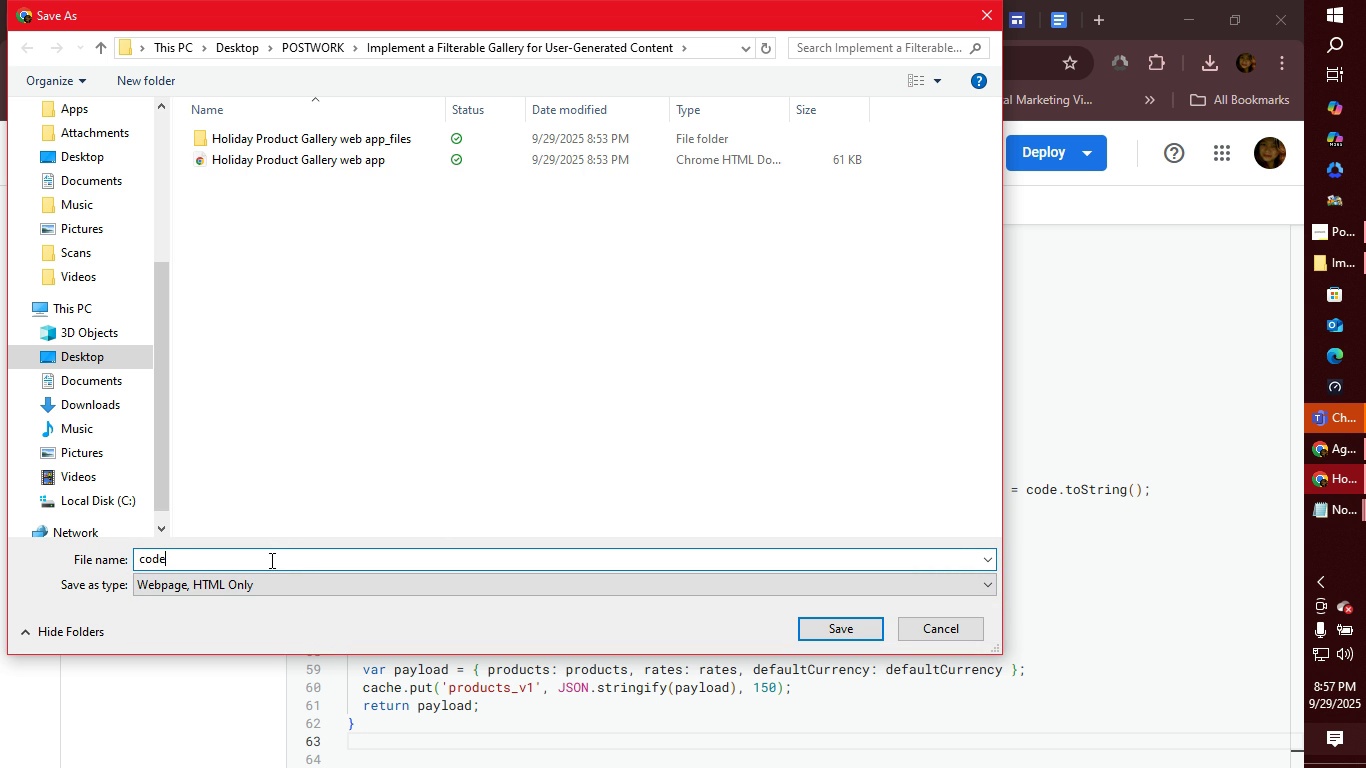 
type(.gs)
 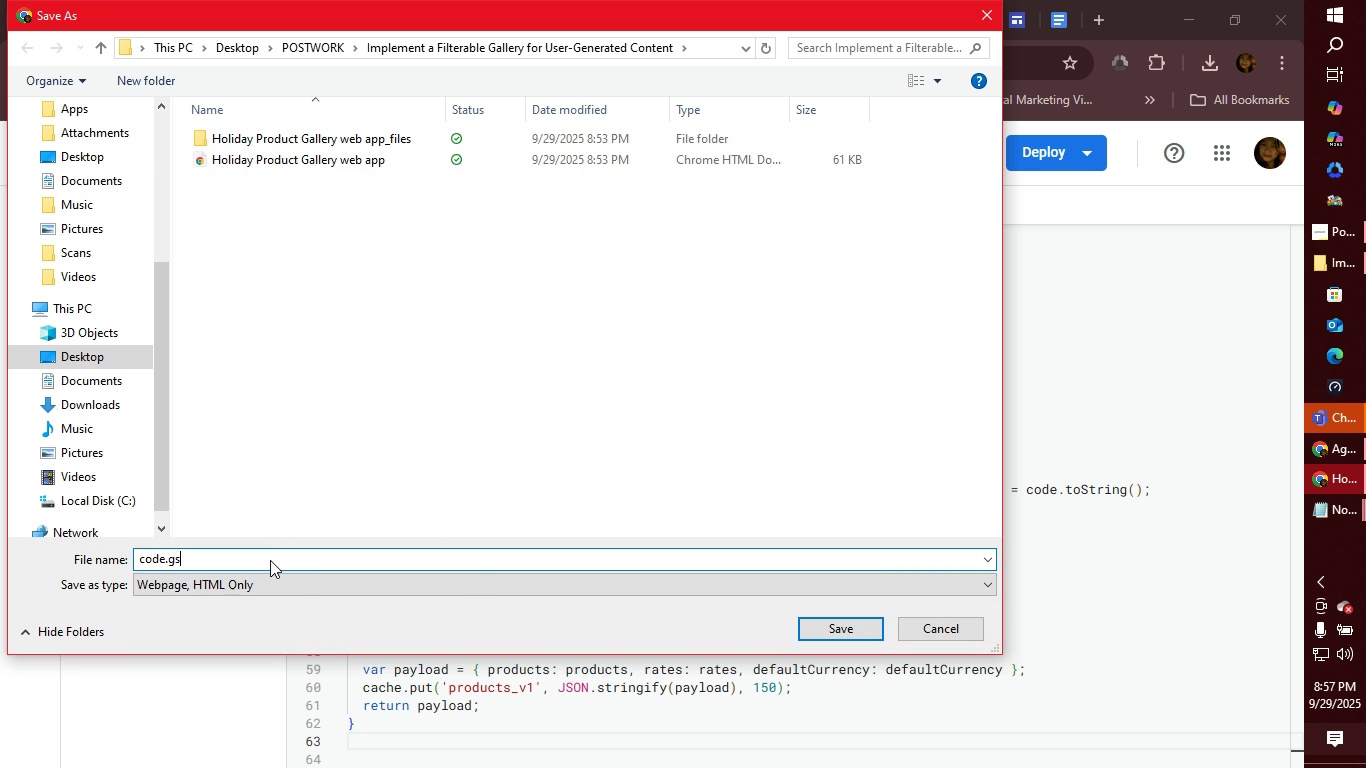 
key(Enter)
 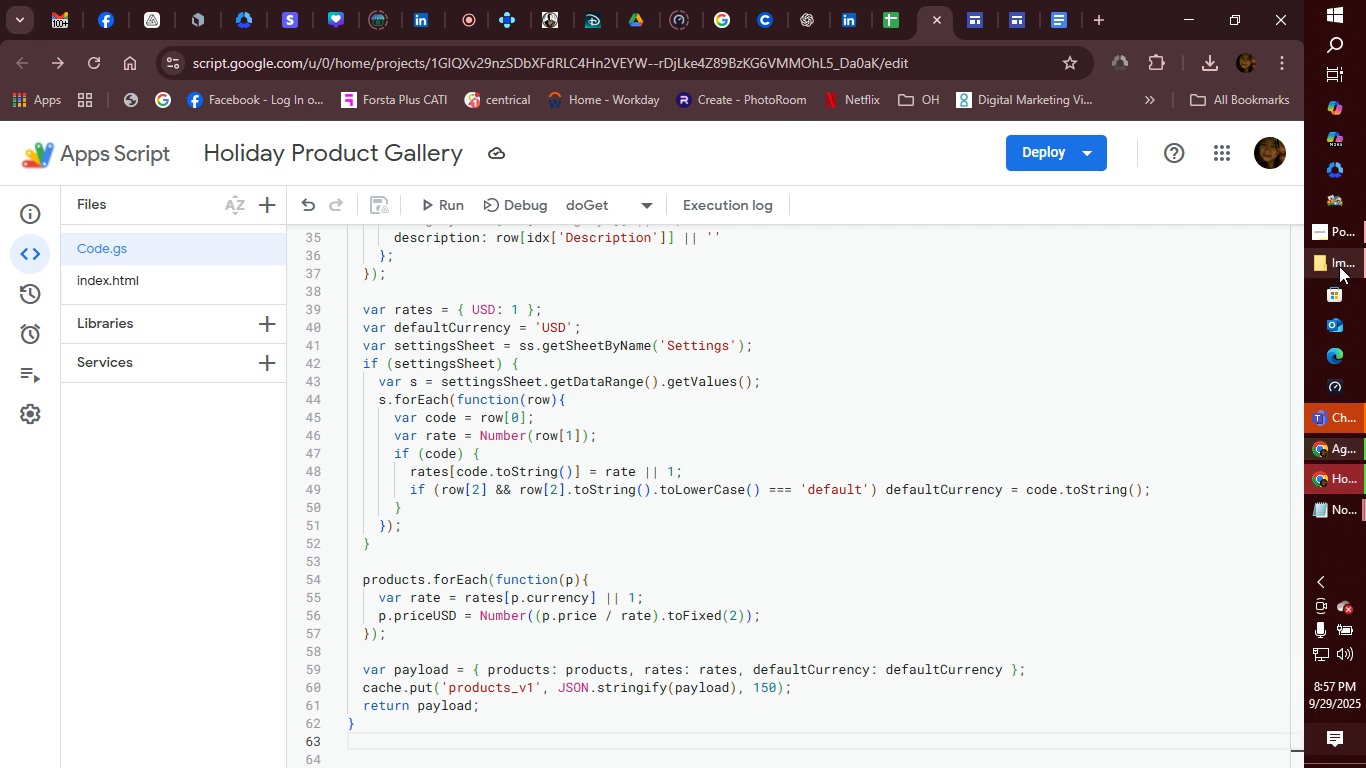 
left_click([1339, 266])
 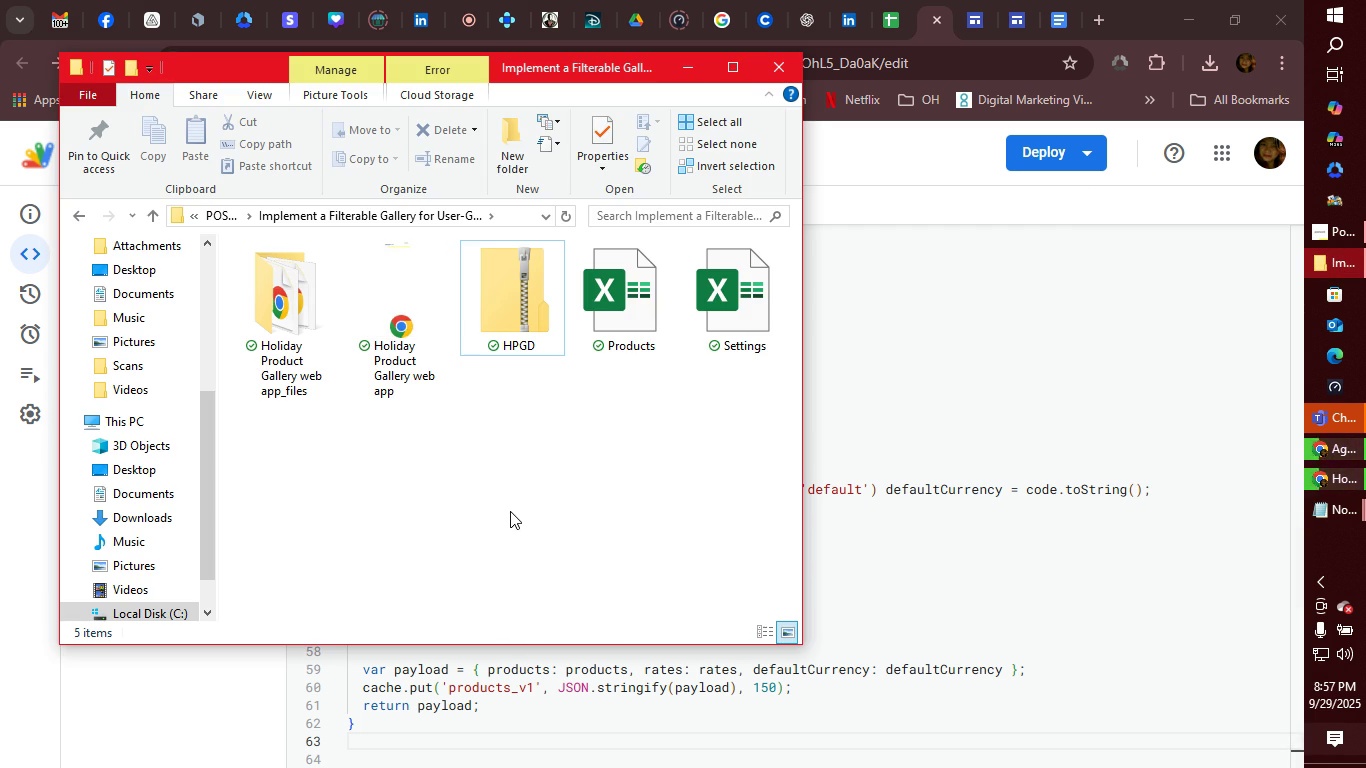 
left_click([510, 511])
 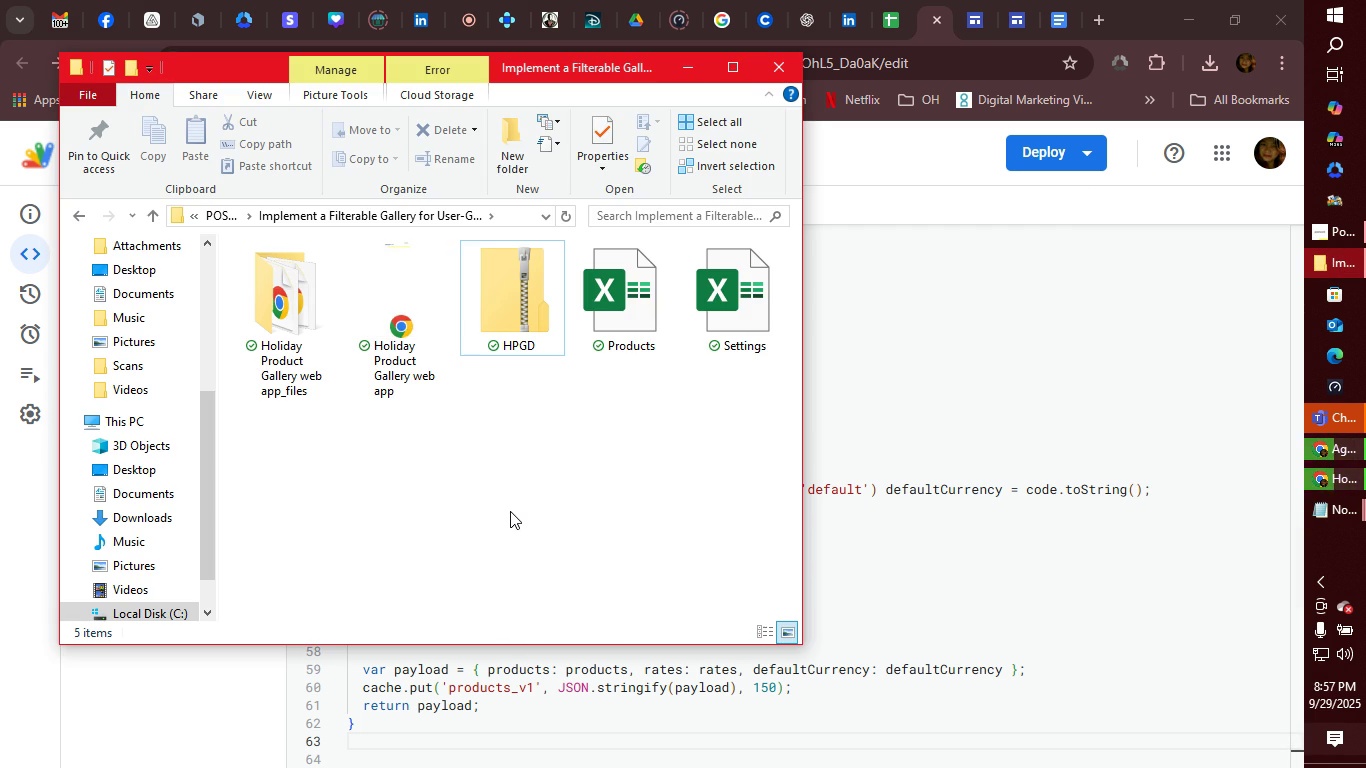 
key(F5)
 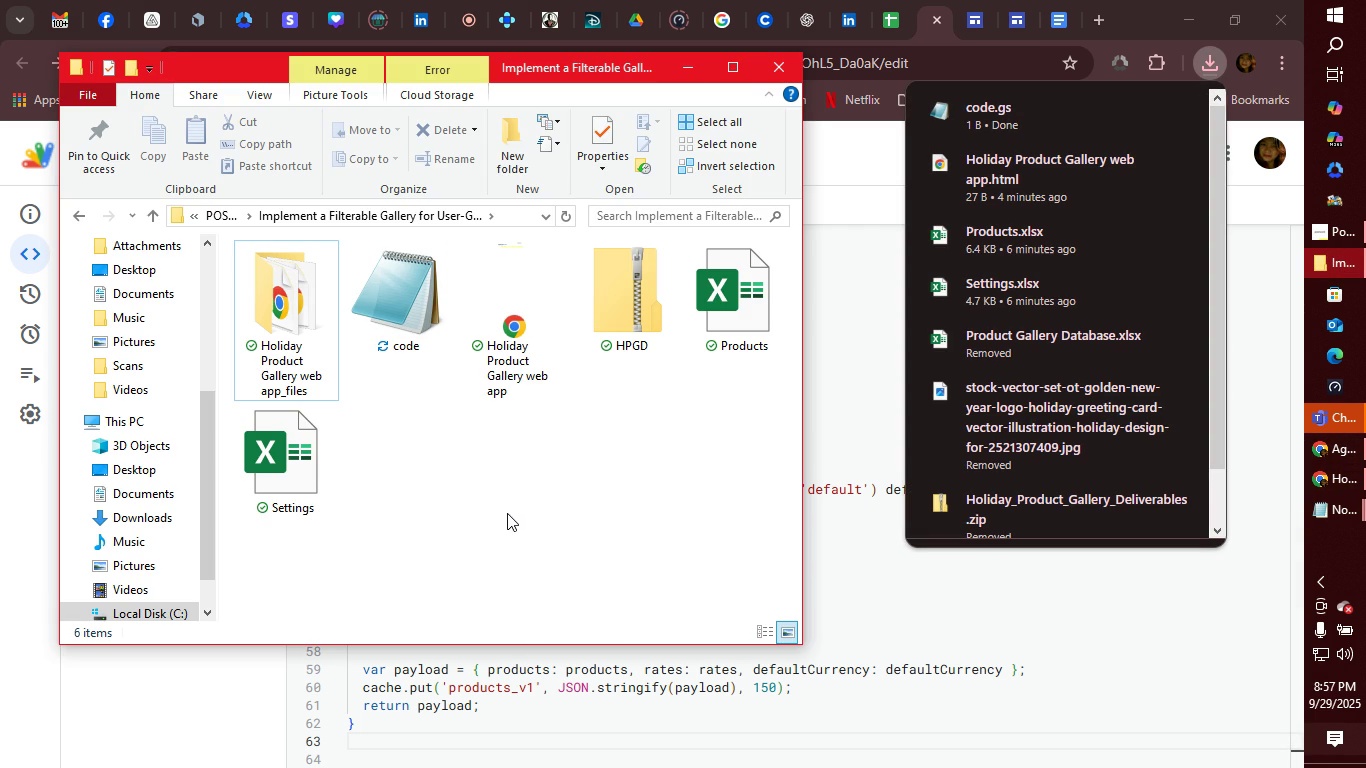 
left_click([507, 514])
 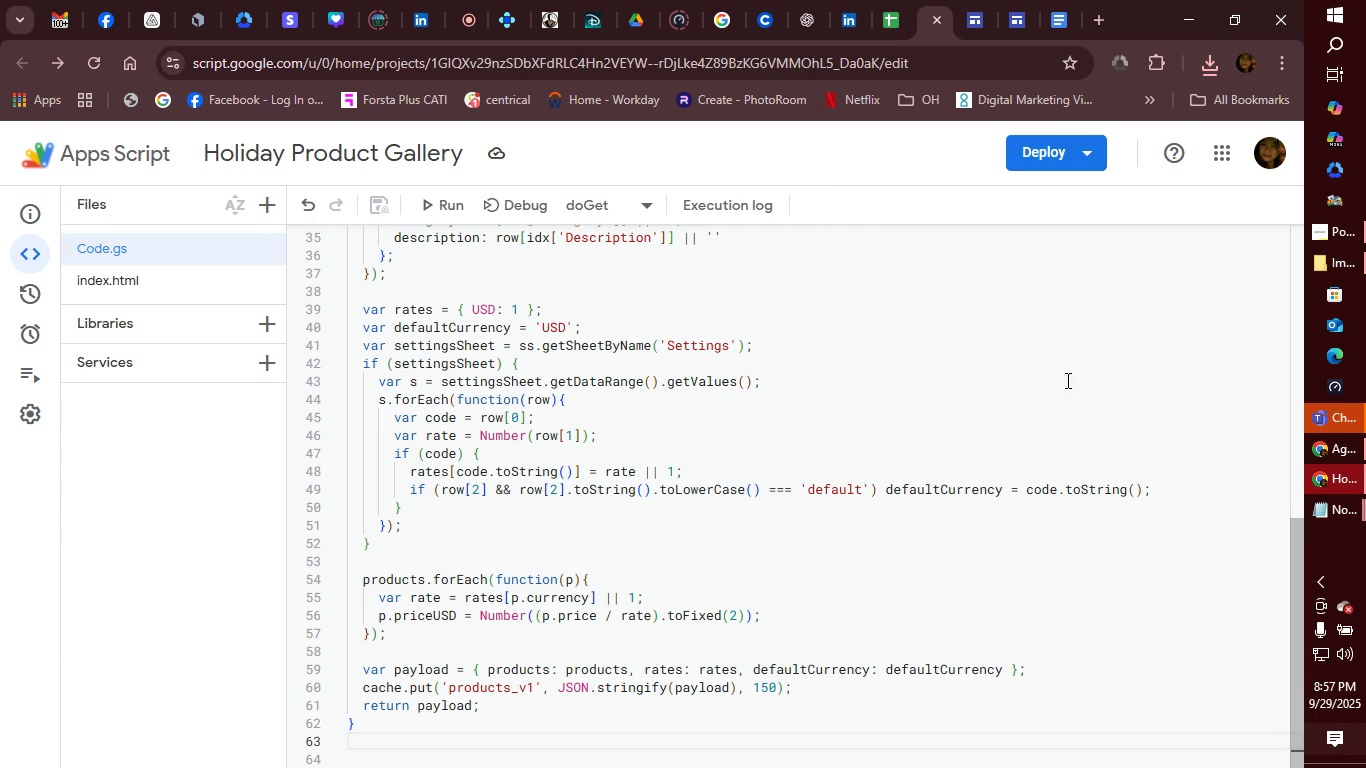 
left_click([1342, 263])
 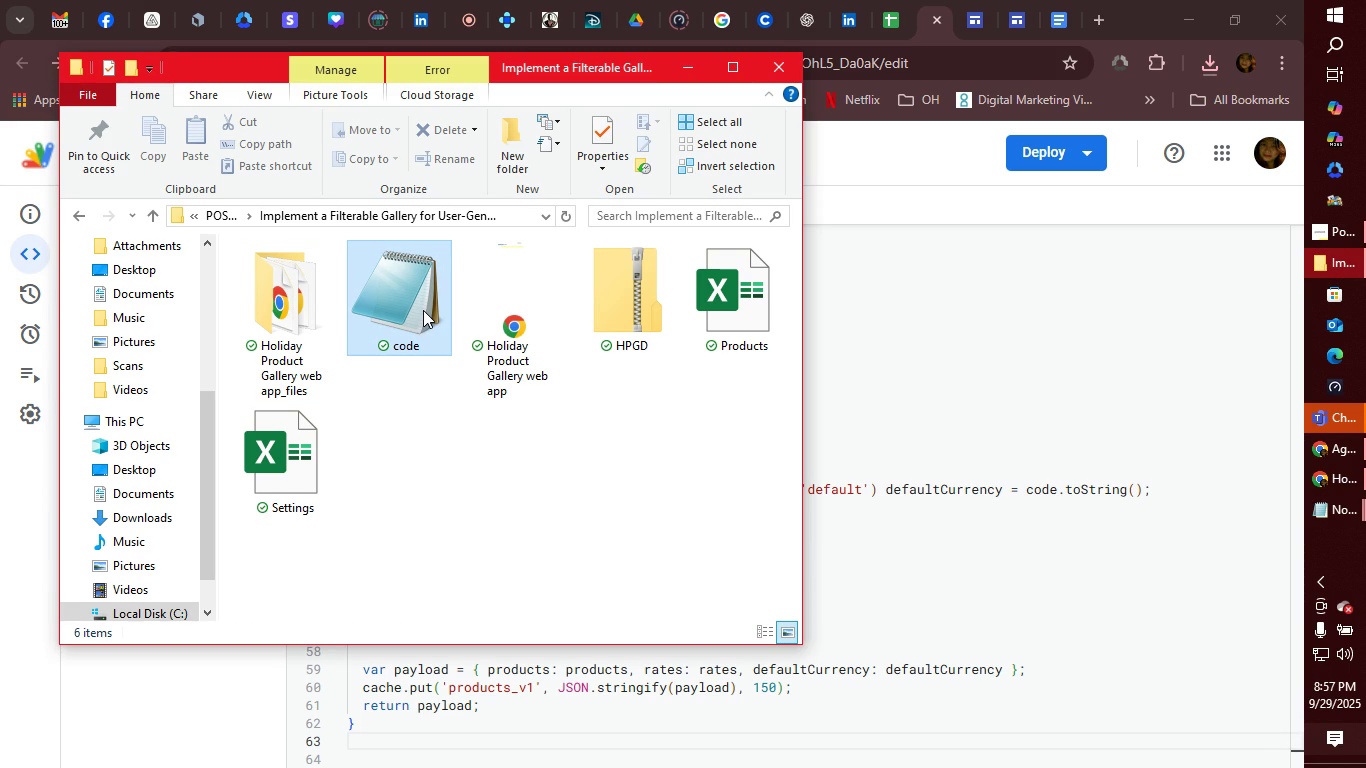 
double_click([423, 310])